 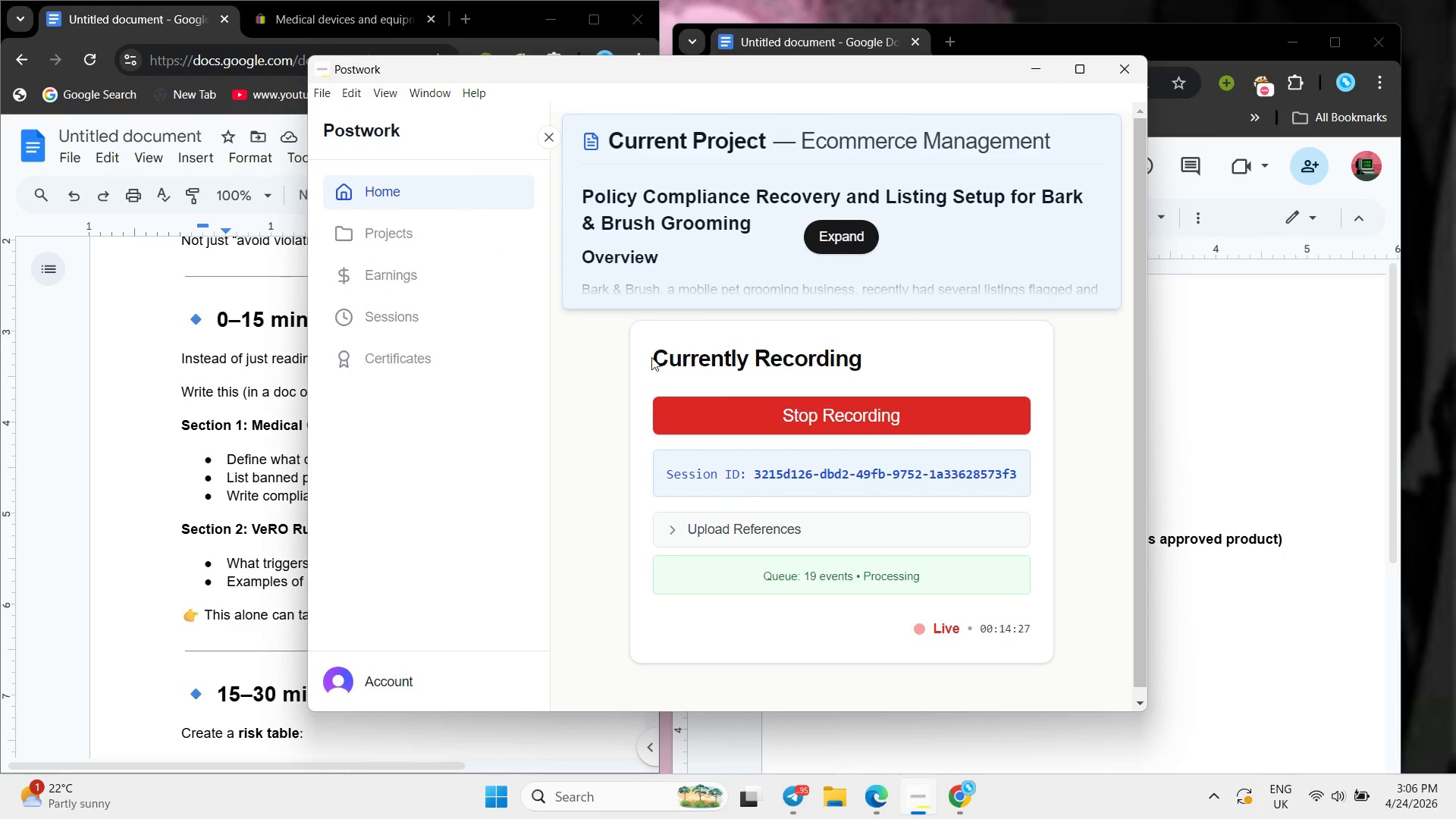 
scroll: coordinate [981, 622], scroll_direction: down, amount: 2.0
 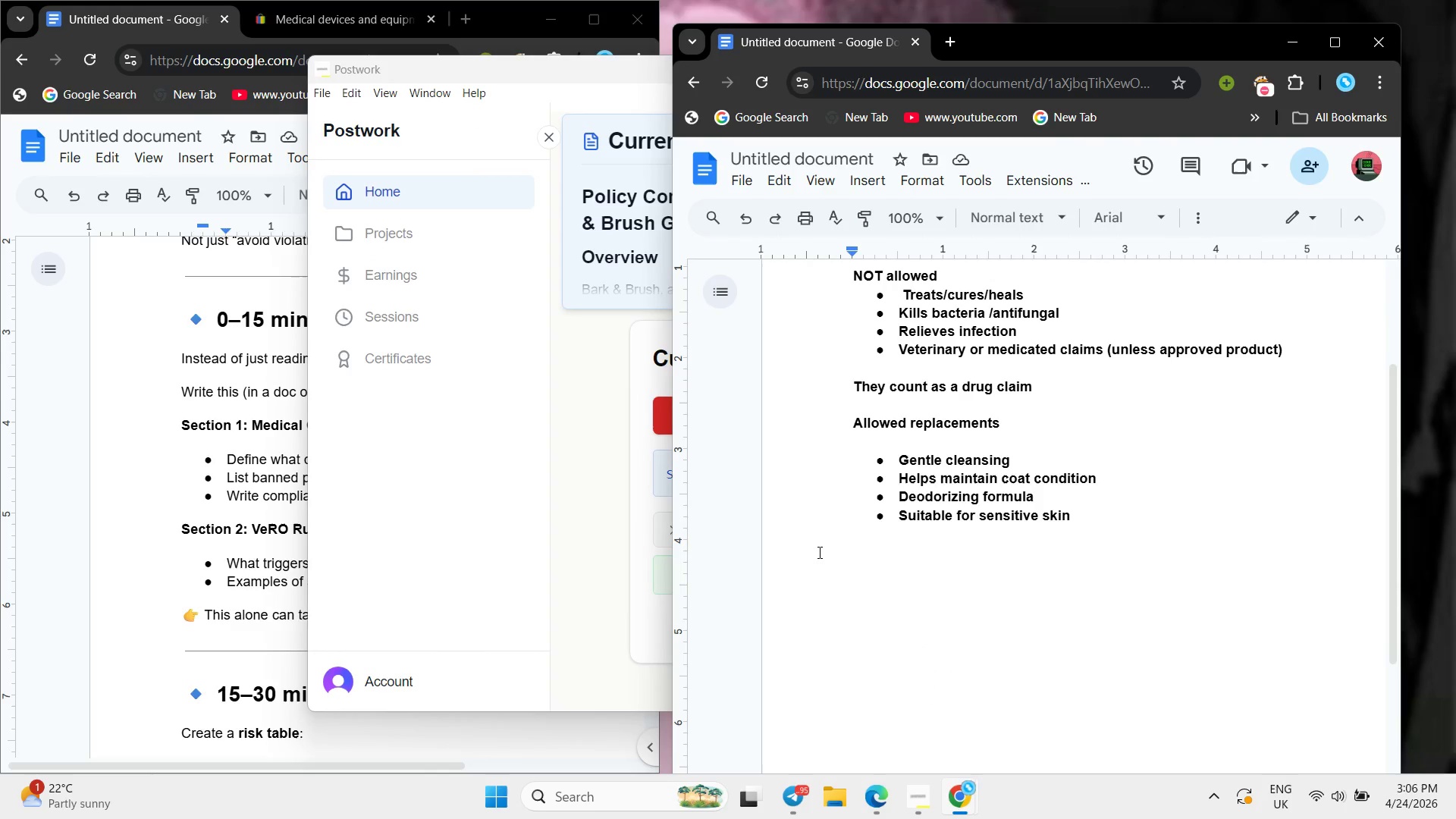 
left_click([225, 606])
 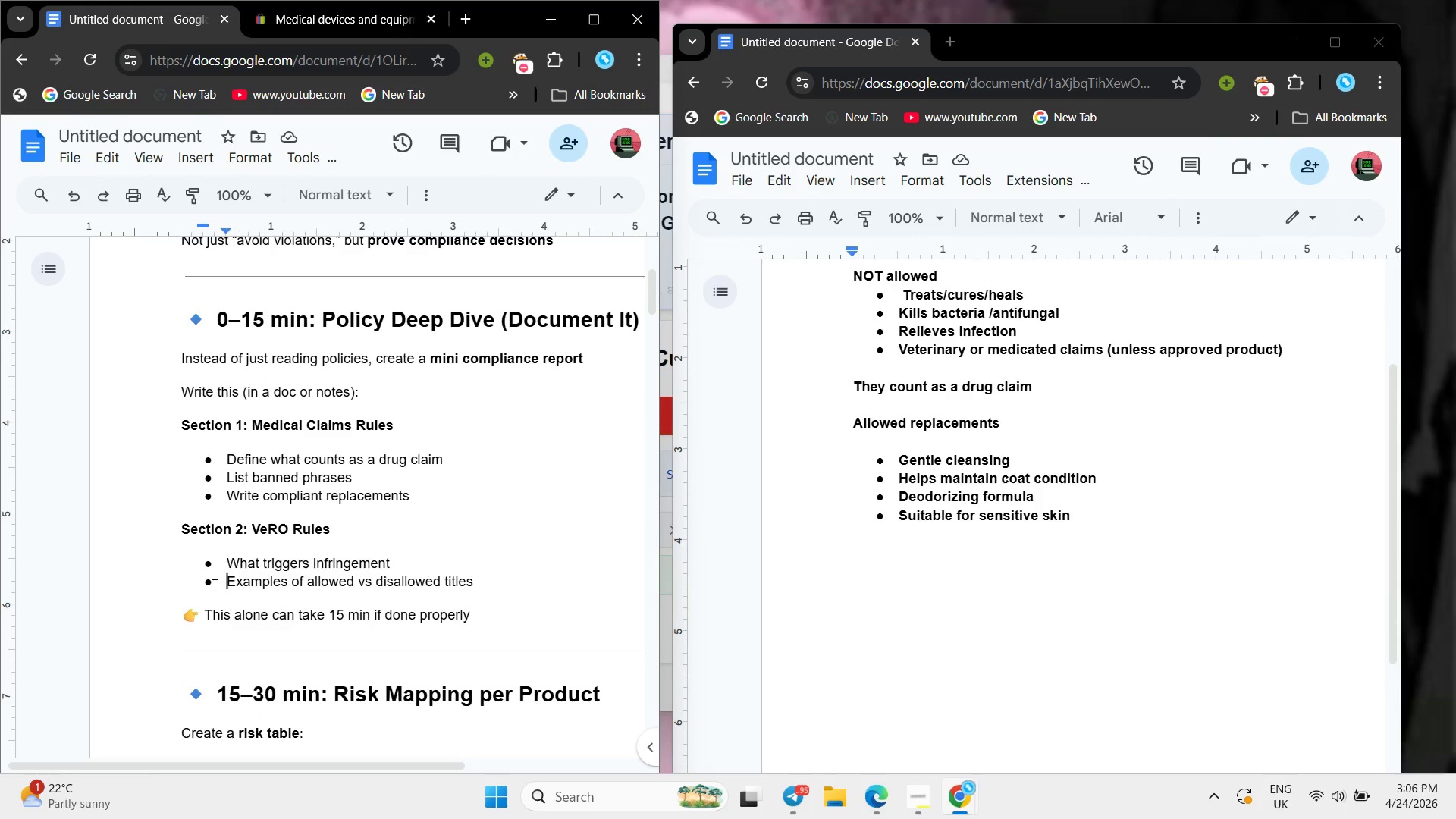 
scroll: coordinate [236, 563], scroll_direction: down, amount: 23.0
 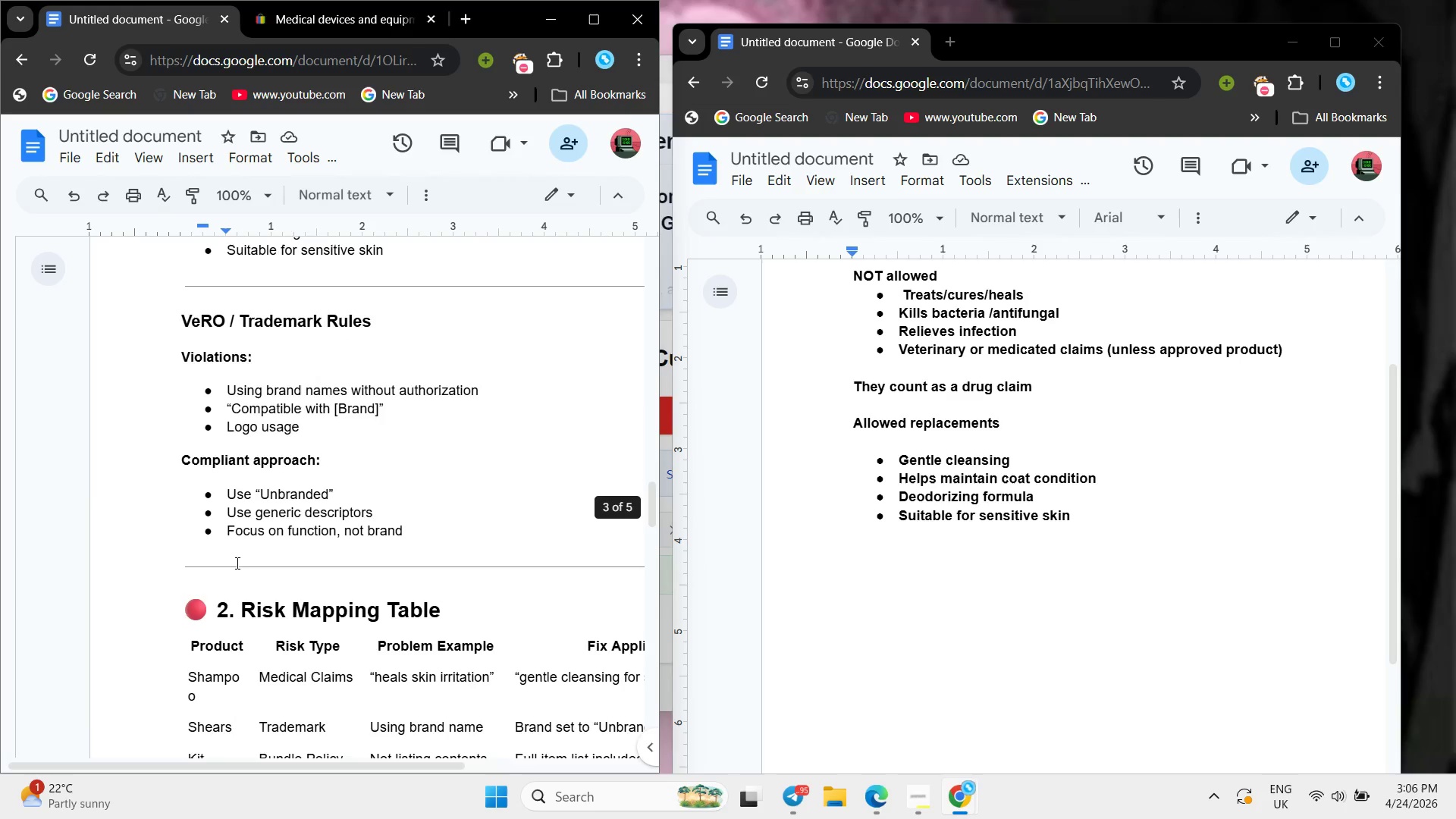 
scroll: coordinate [236, 563], scroll_direction: up, amount: 2.0
 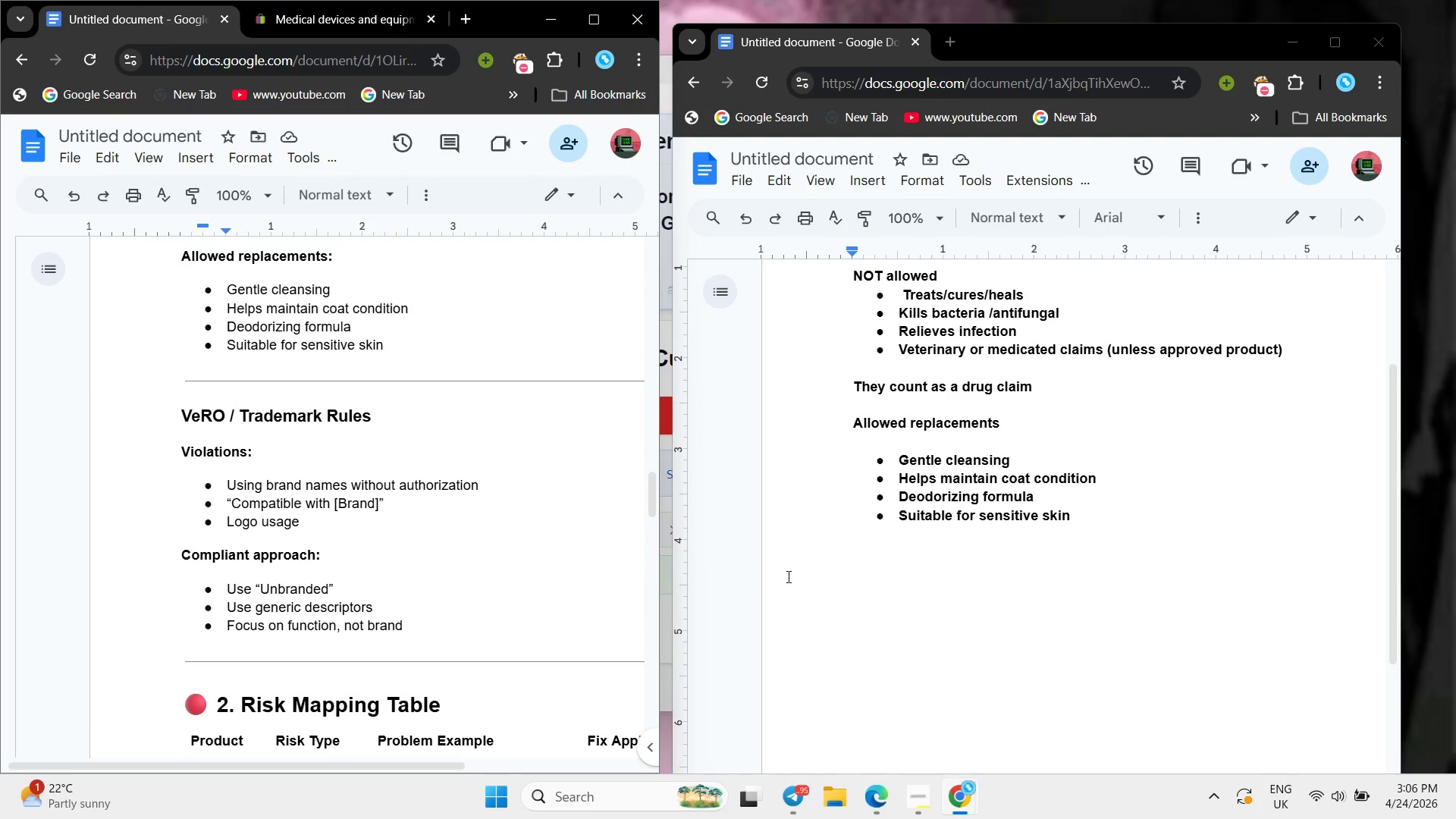 
left_click([796, 566])
 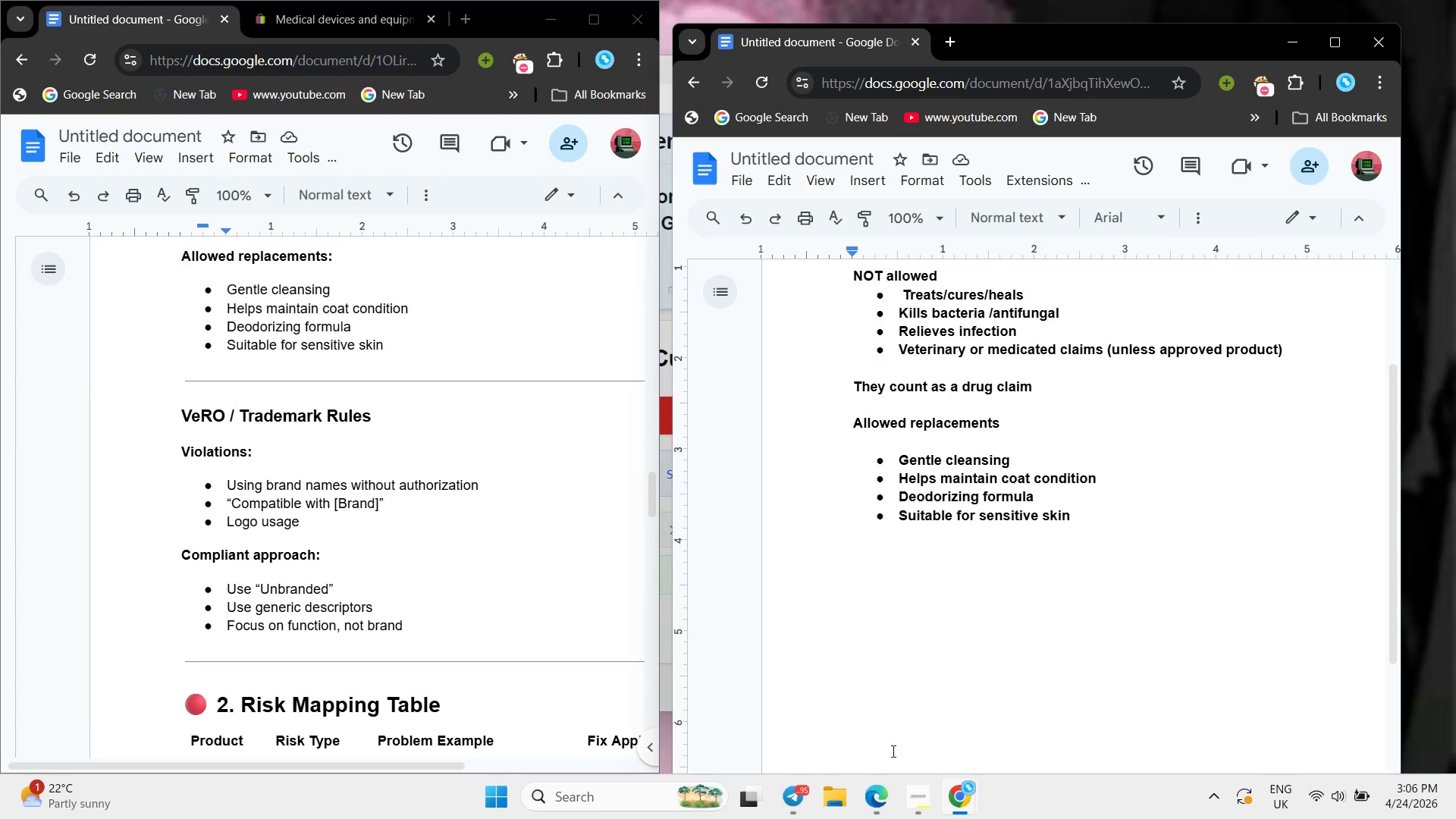 
left_click([915, 790])
 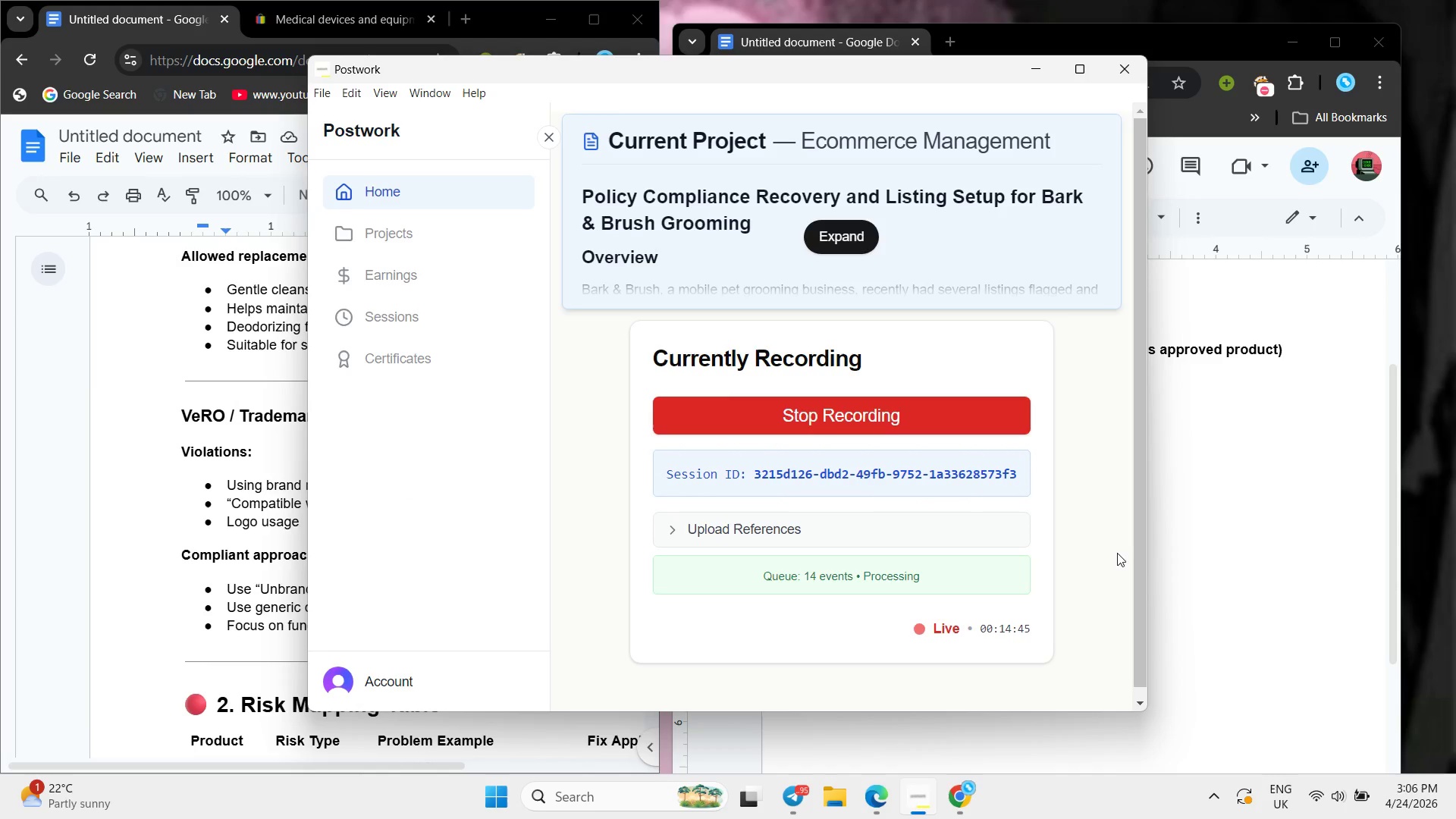 
left_click([1144, 553])